 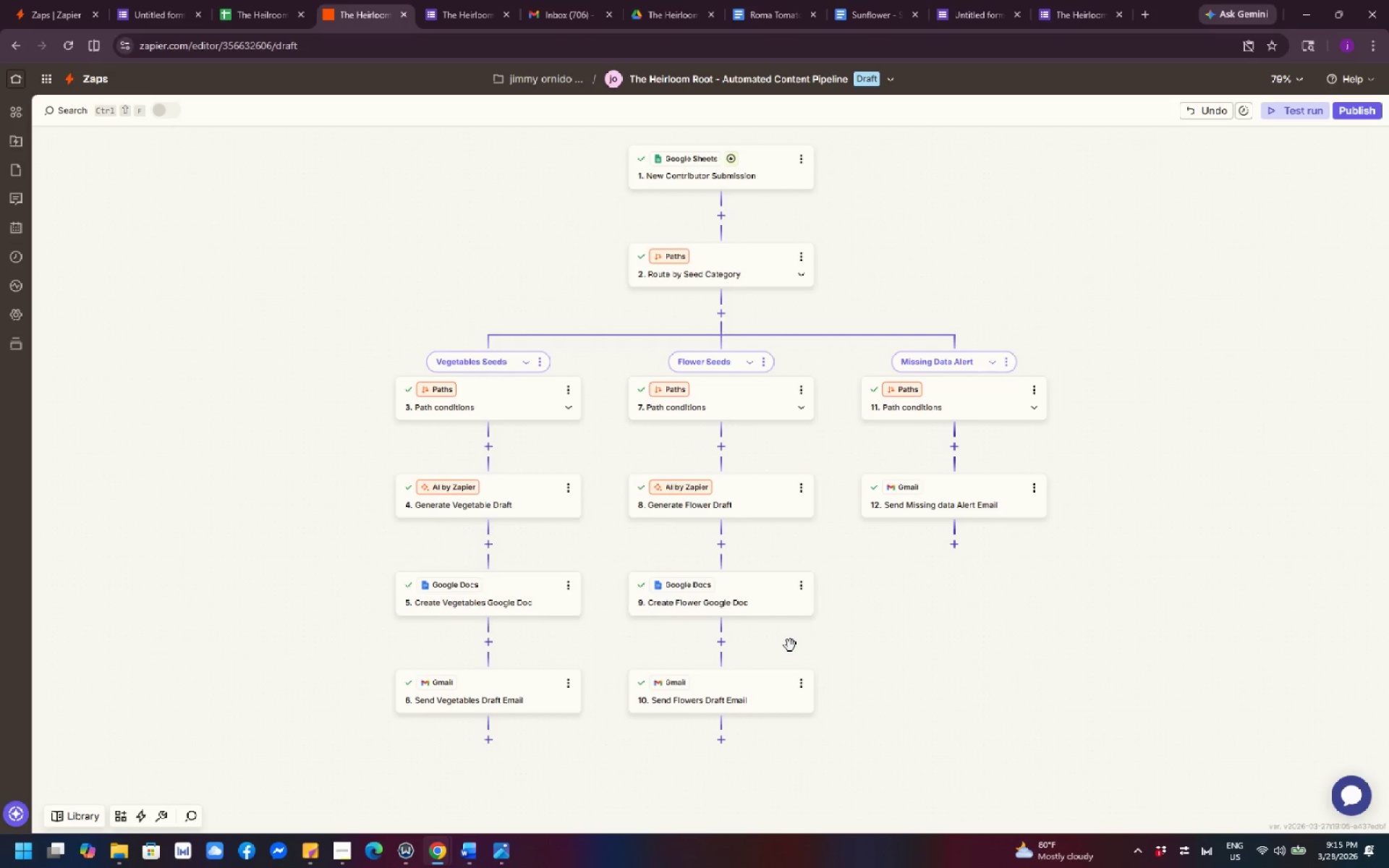 
left_click([1371, 114])
 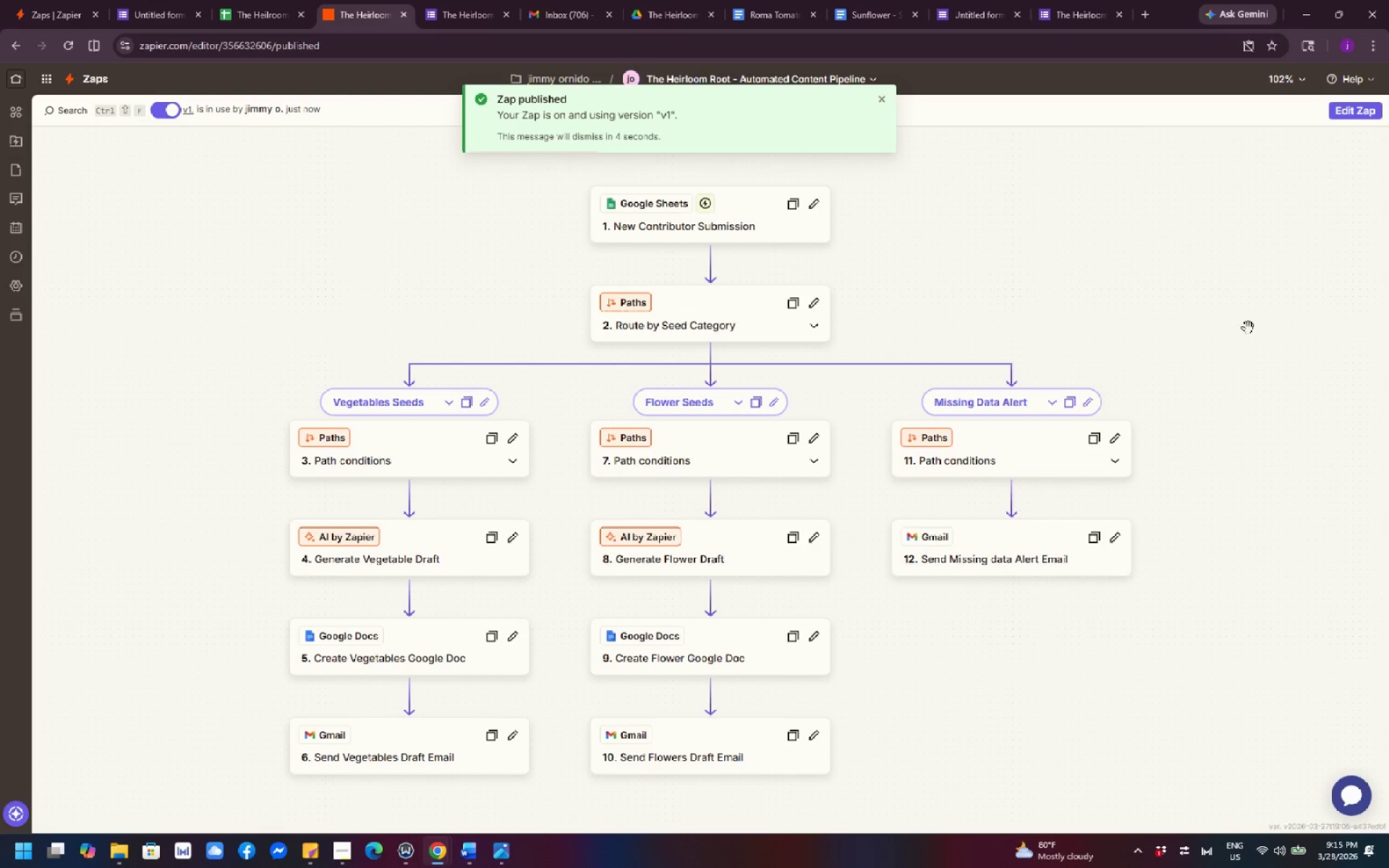 
wait(17.59)
 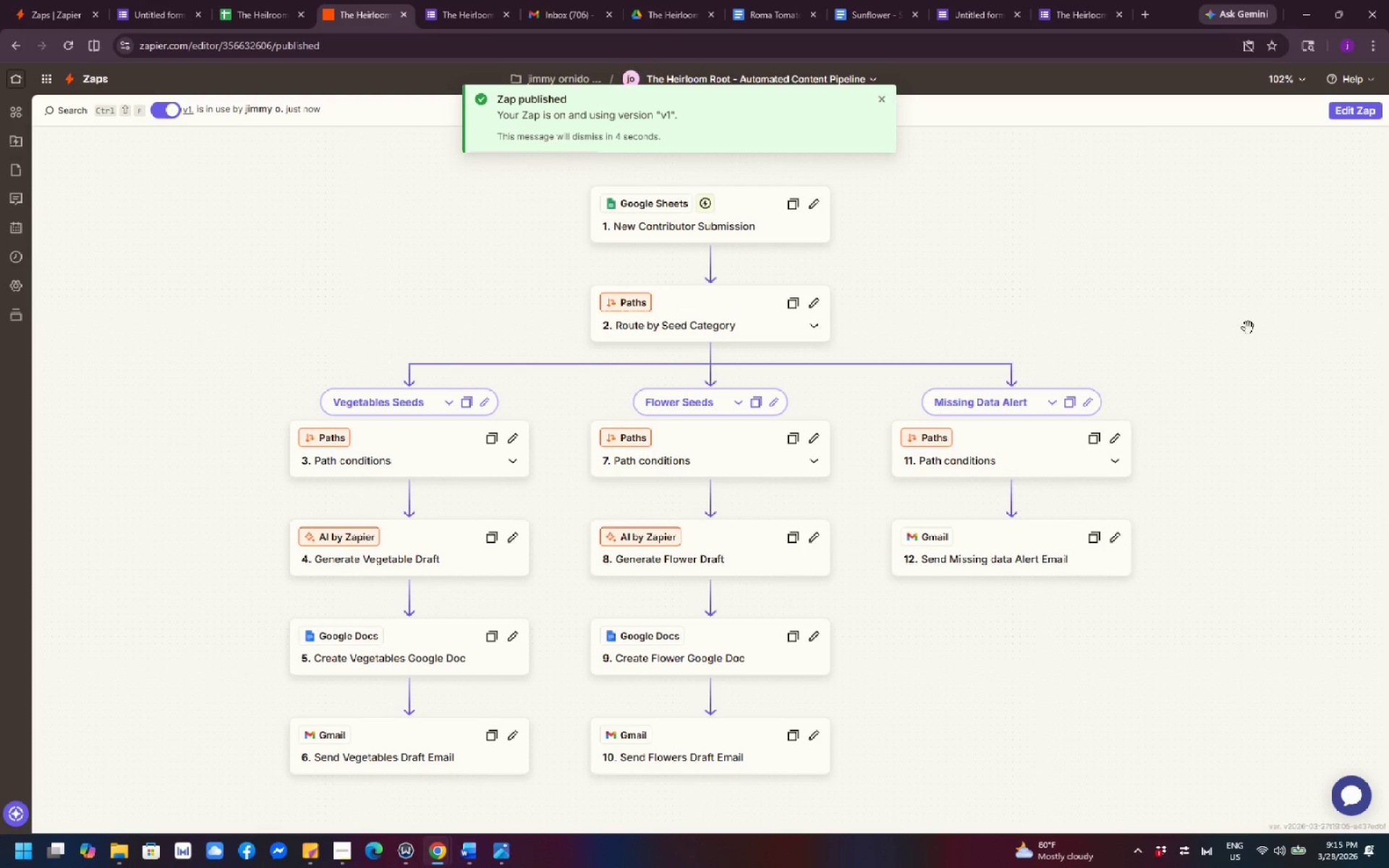 
scroll: coordinate [1043, 265], scroll_direction: up, amount: 6.0
 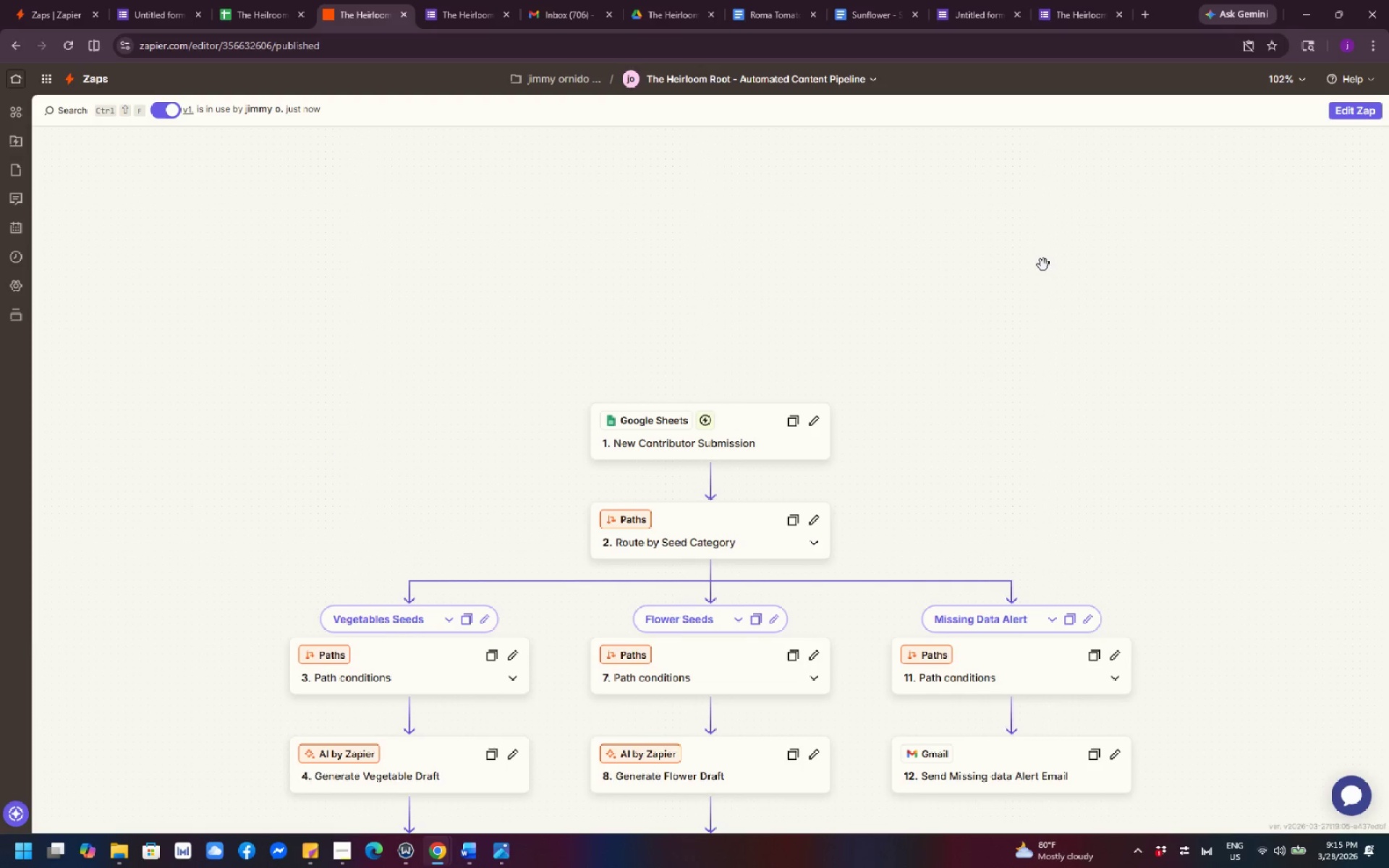 
scroll: coordinate [1043, 265], scroll_direction: down, amount: 6.0
 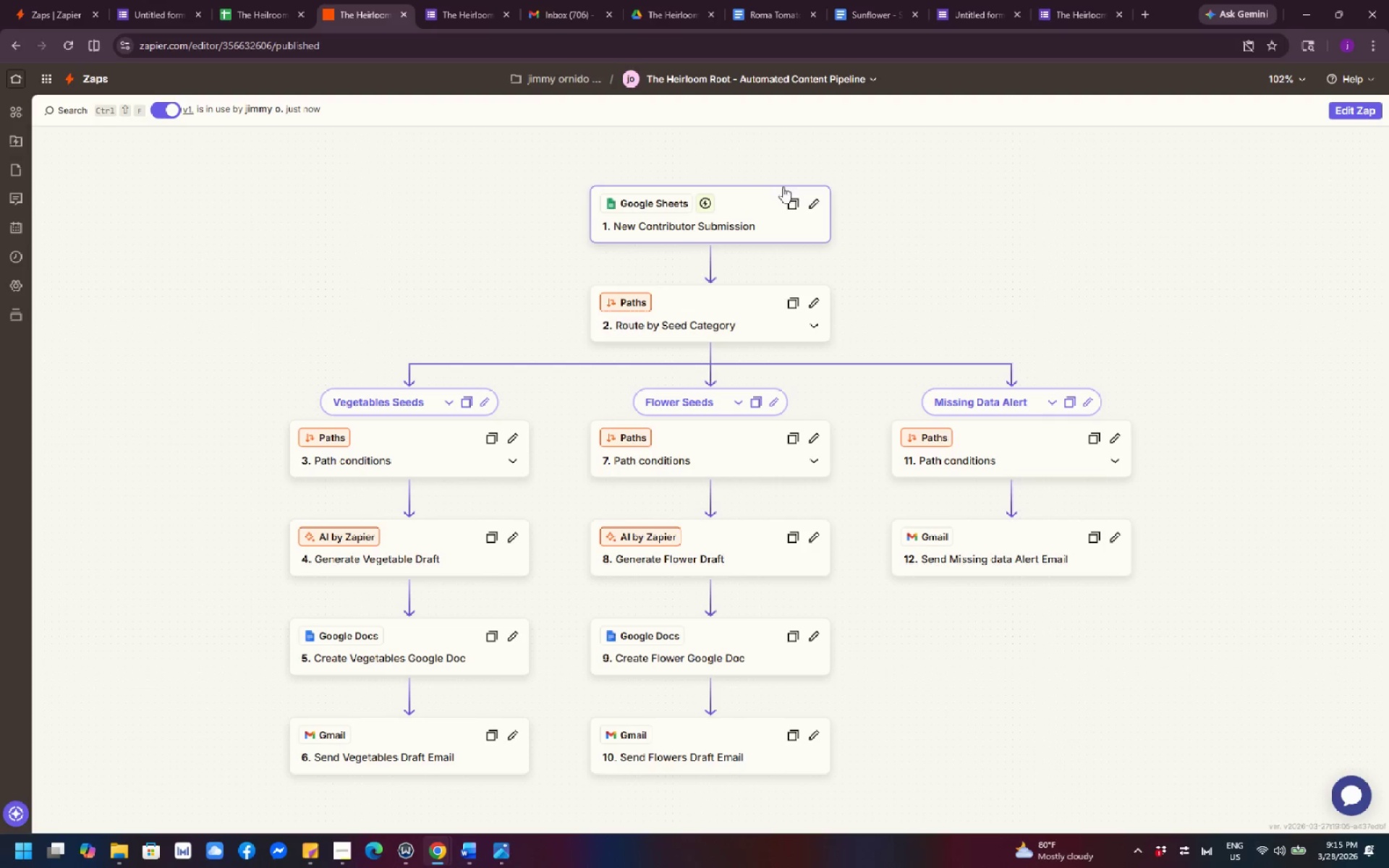 
key(PrintScreen)
 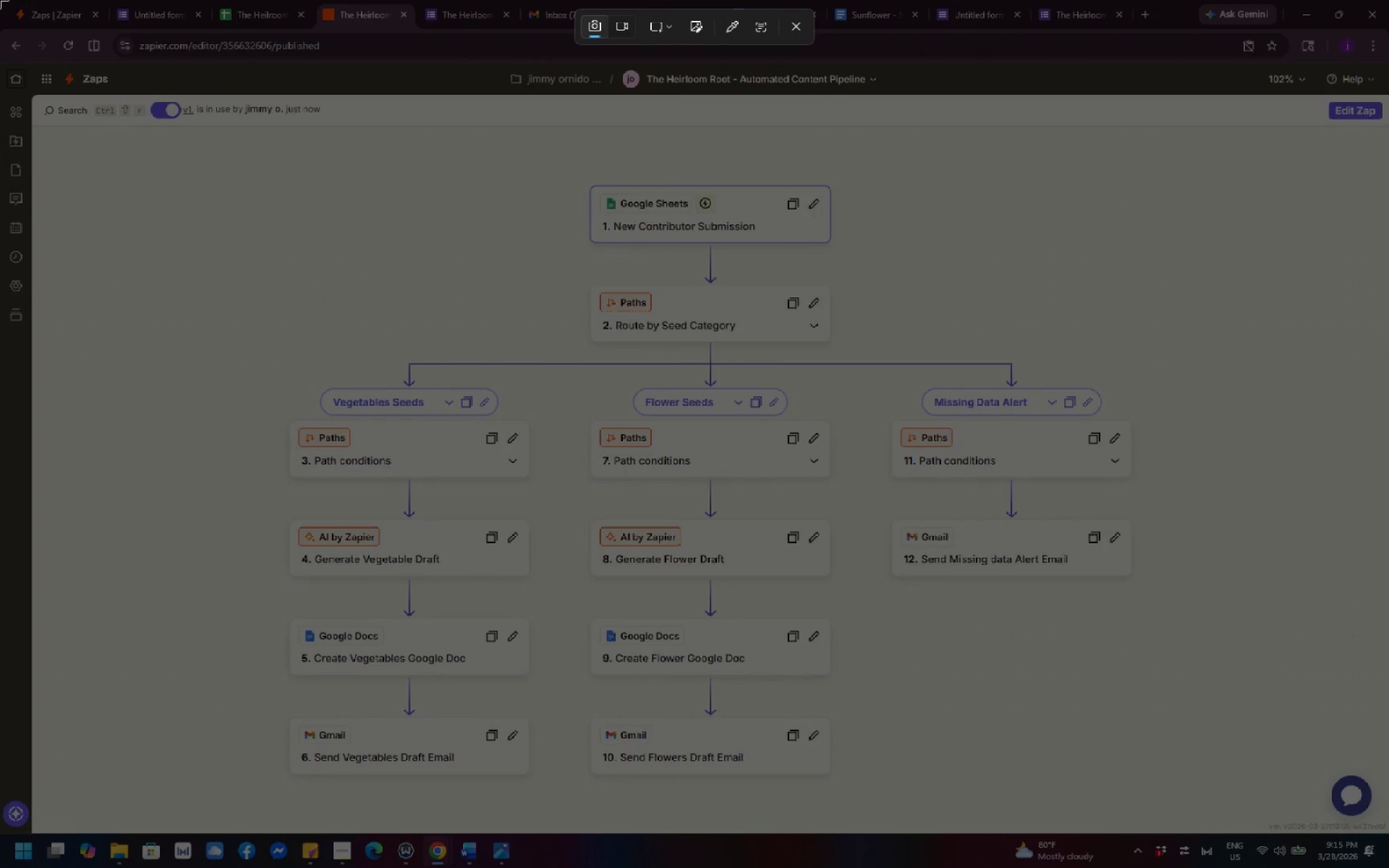 